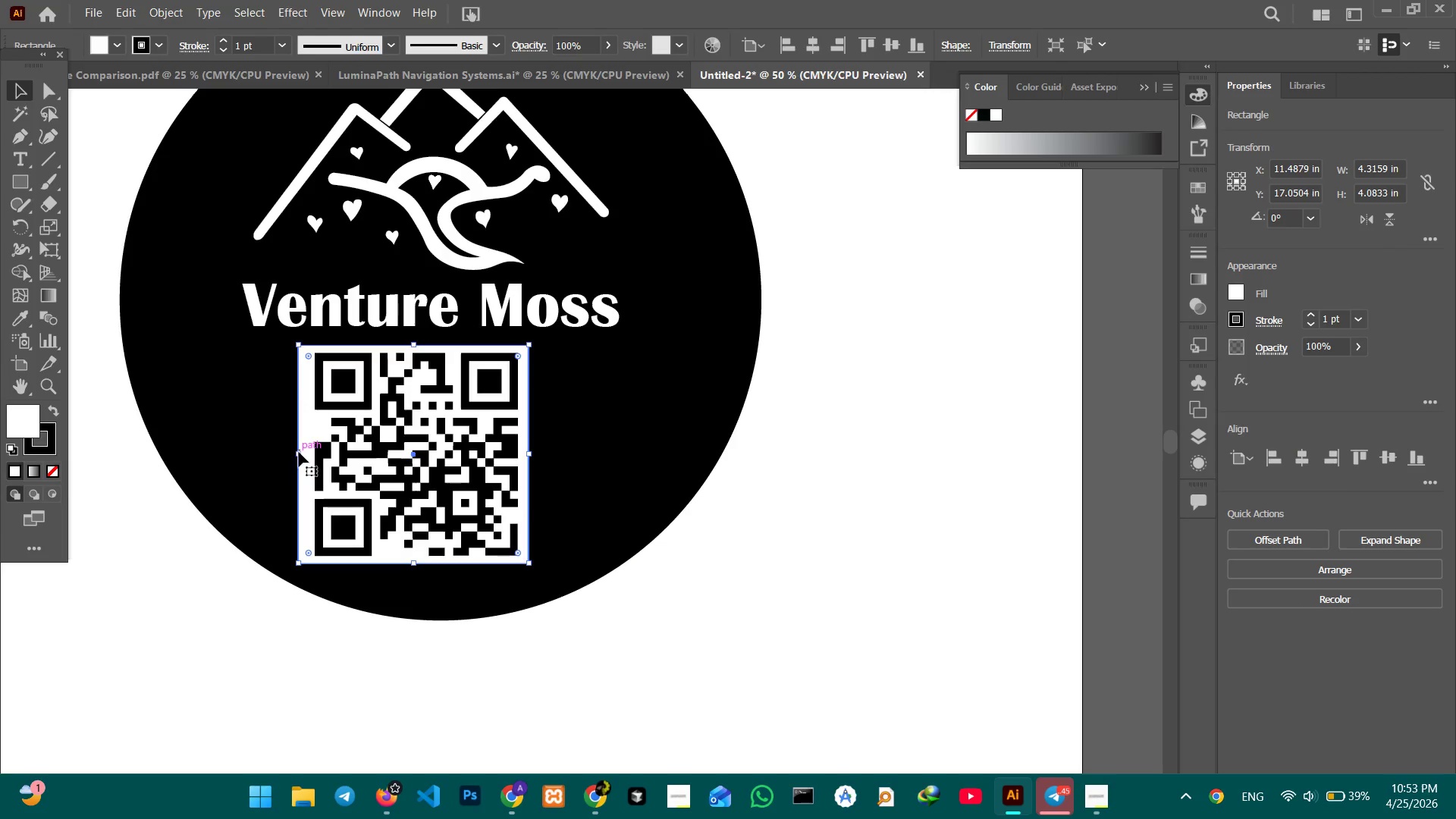 
left_click_drag(start_coordinate=[298, 453], to_coordinate=[304, 450])
 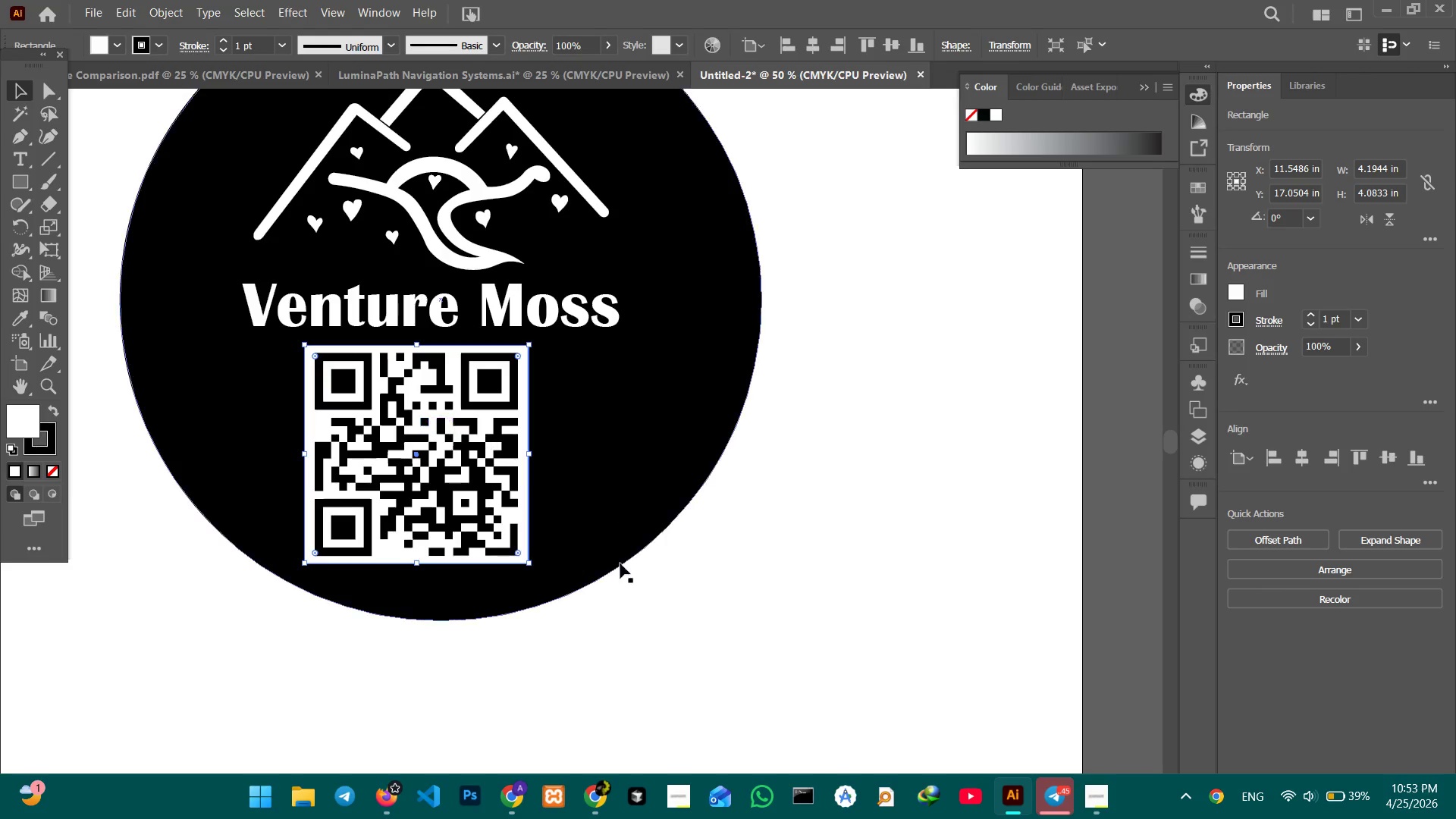 
wait(5.22)
 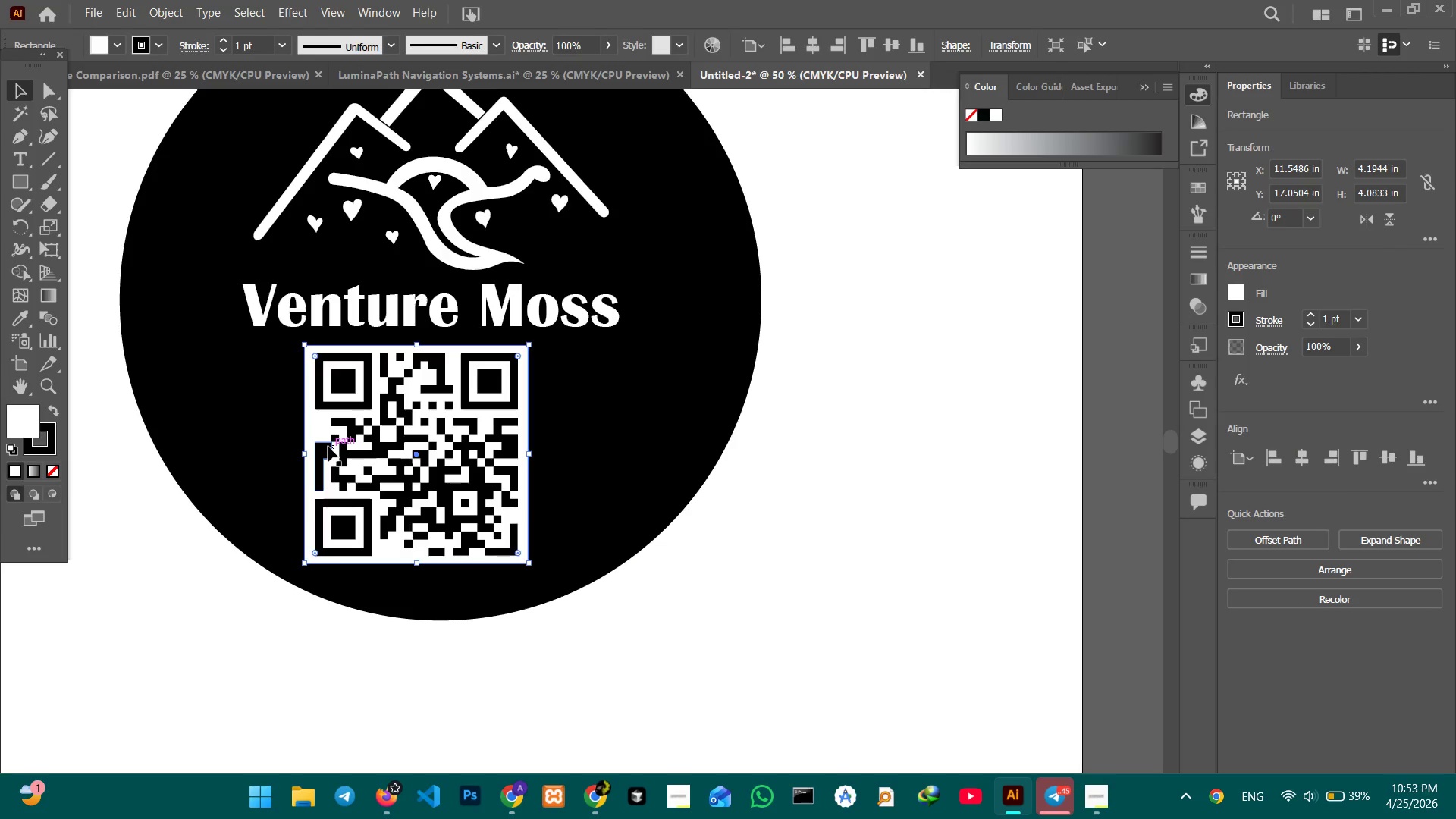 
left_click([1104, 798])